 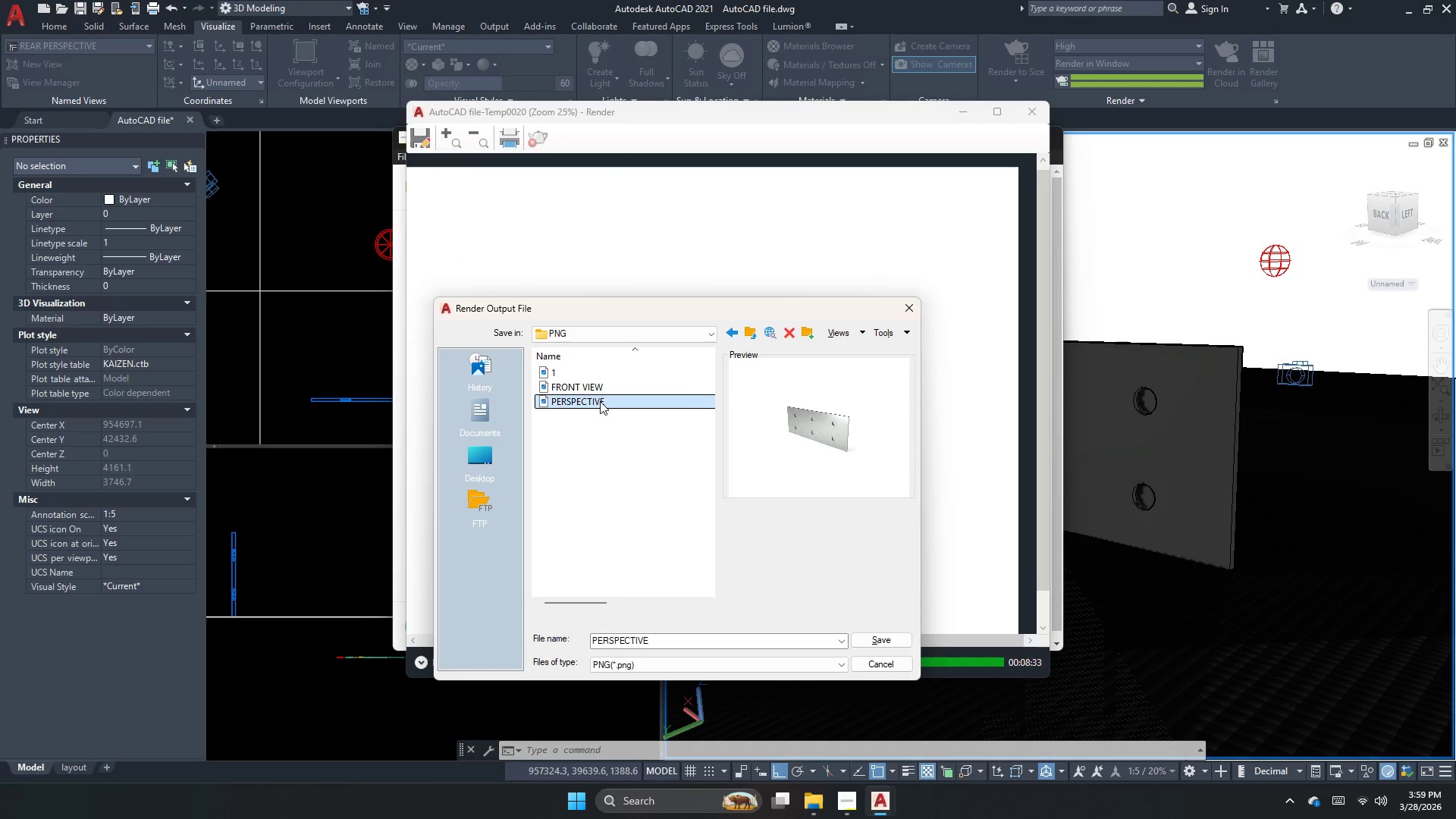 
left_click([593, 640])
 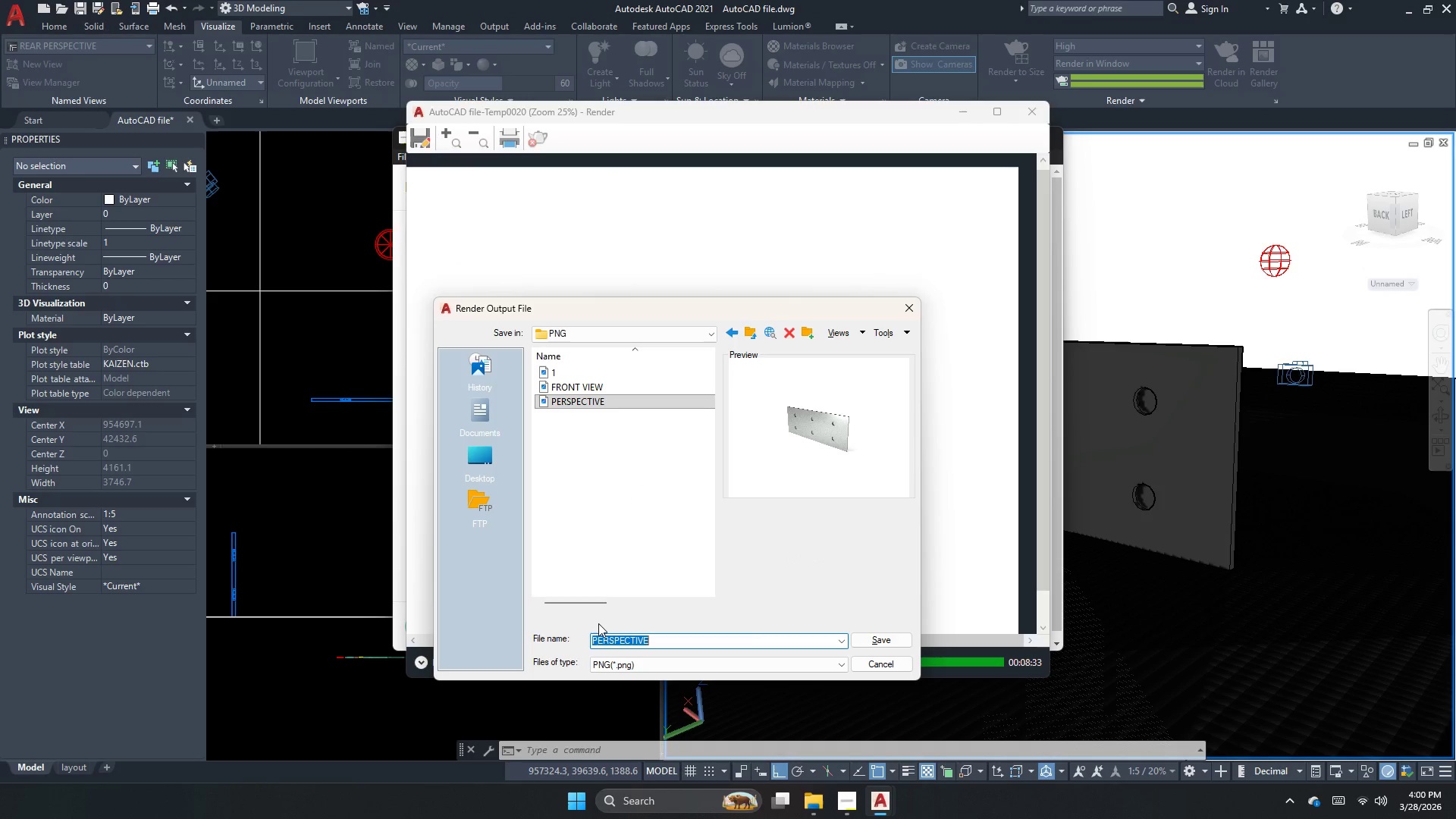 
key(ArrowLeft)
 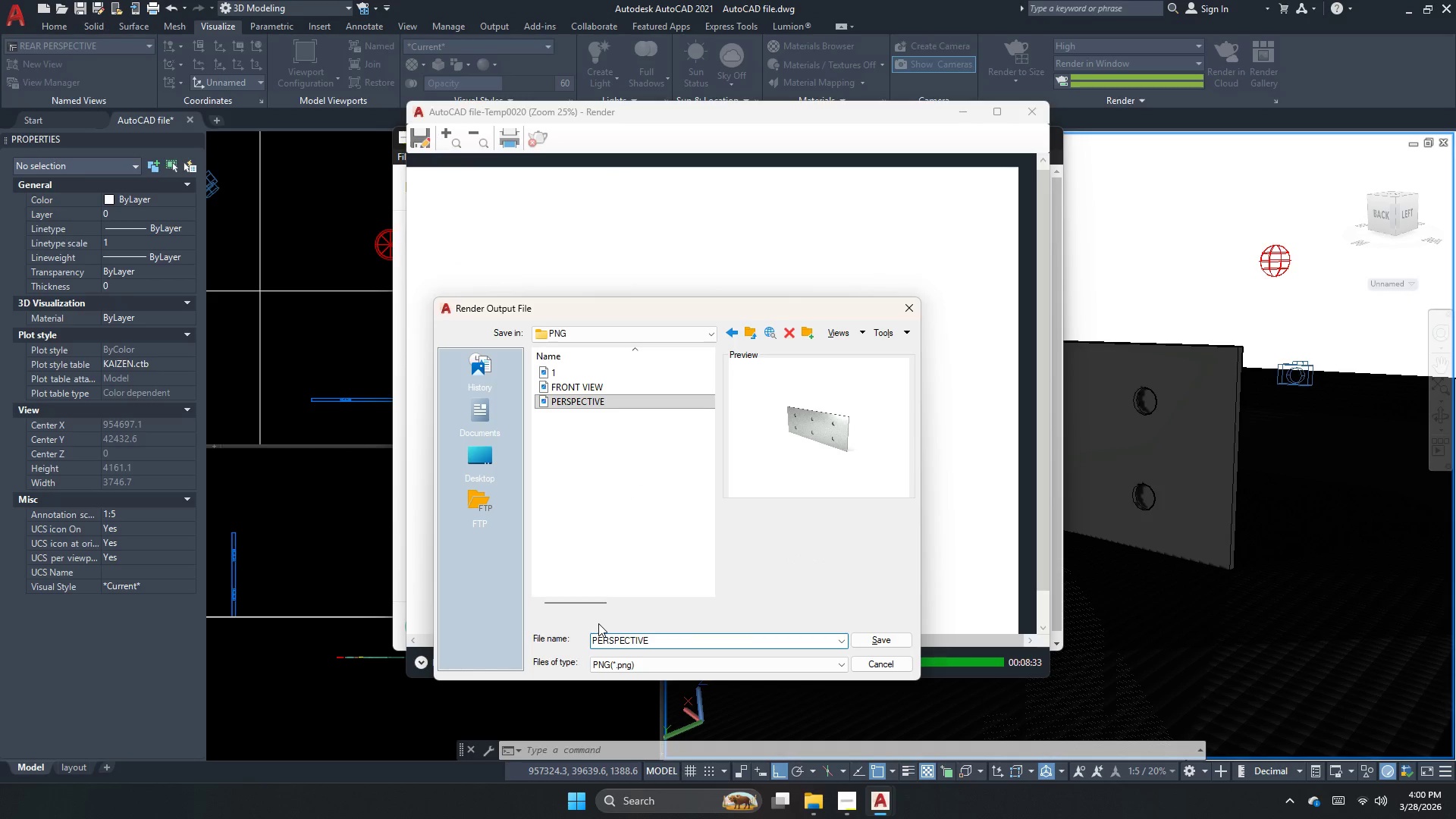 
type(trs)
 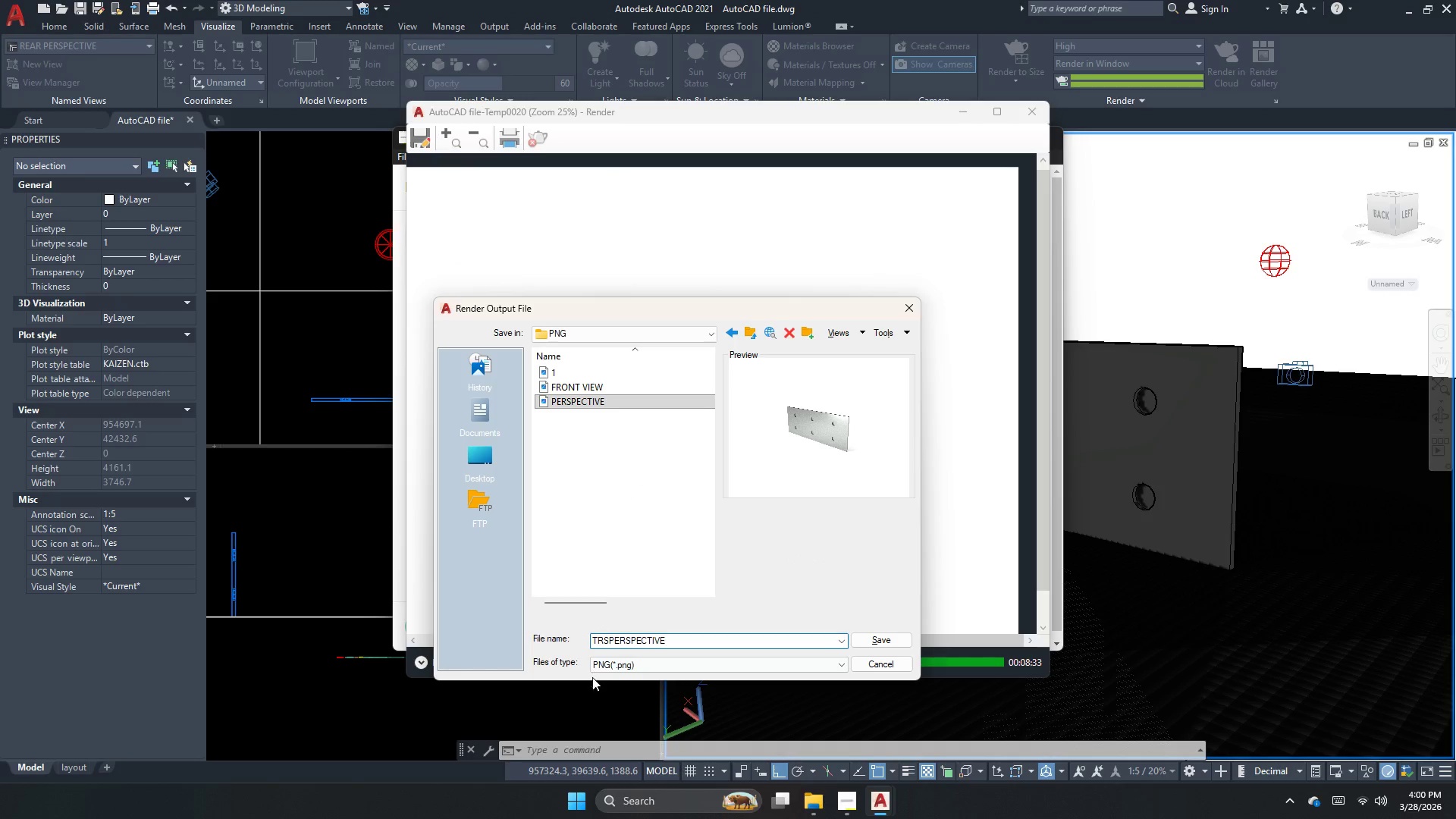 
key(Backspace)
key(Backspace)
key(Backspace)
type(rear )
 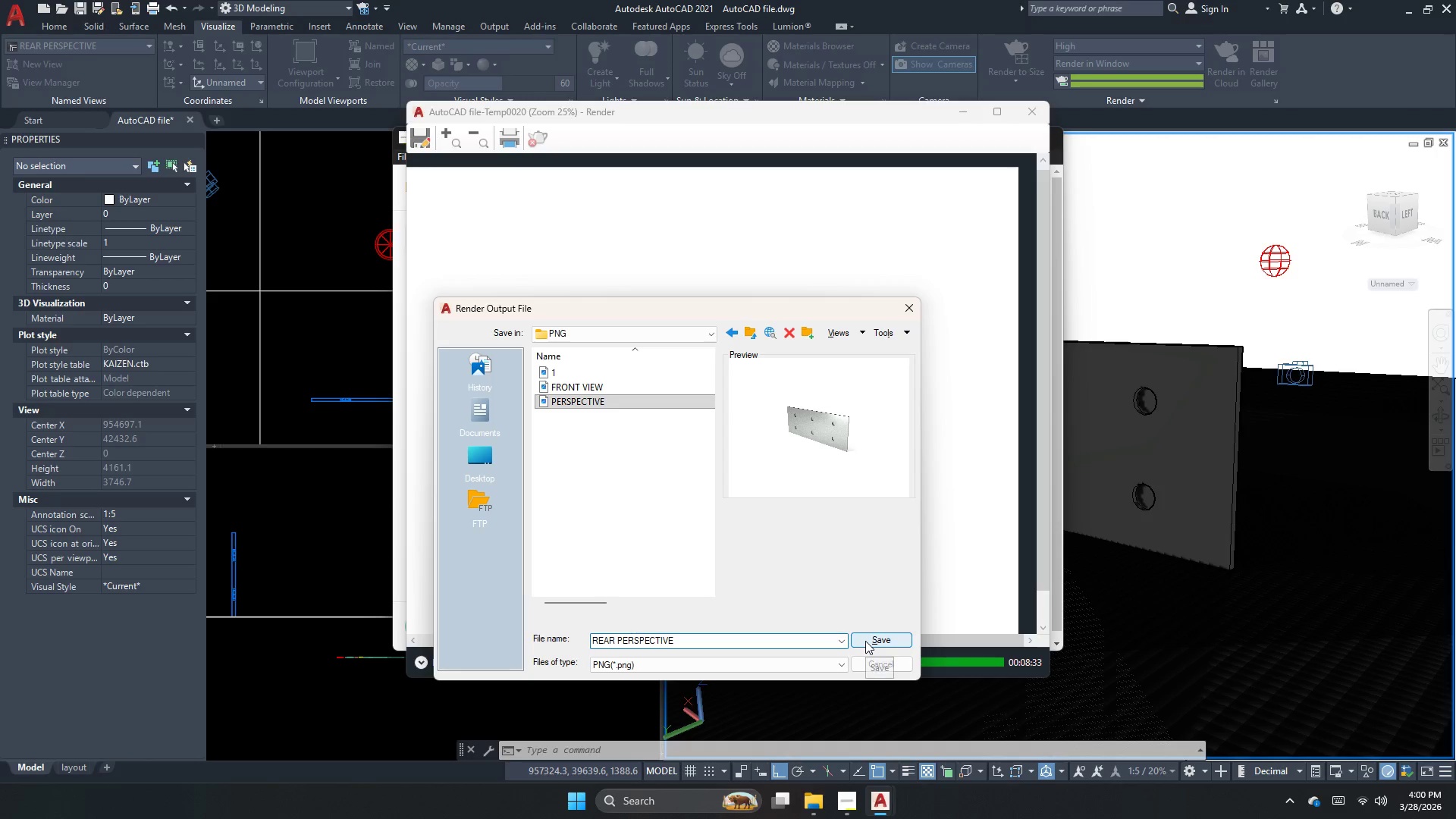 
left_click([865, 641])
 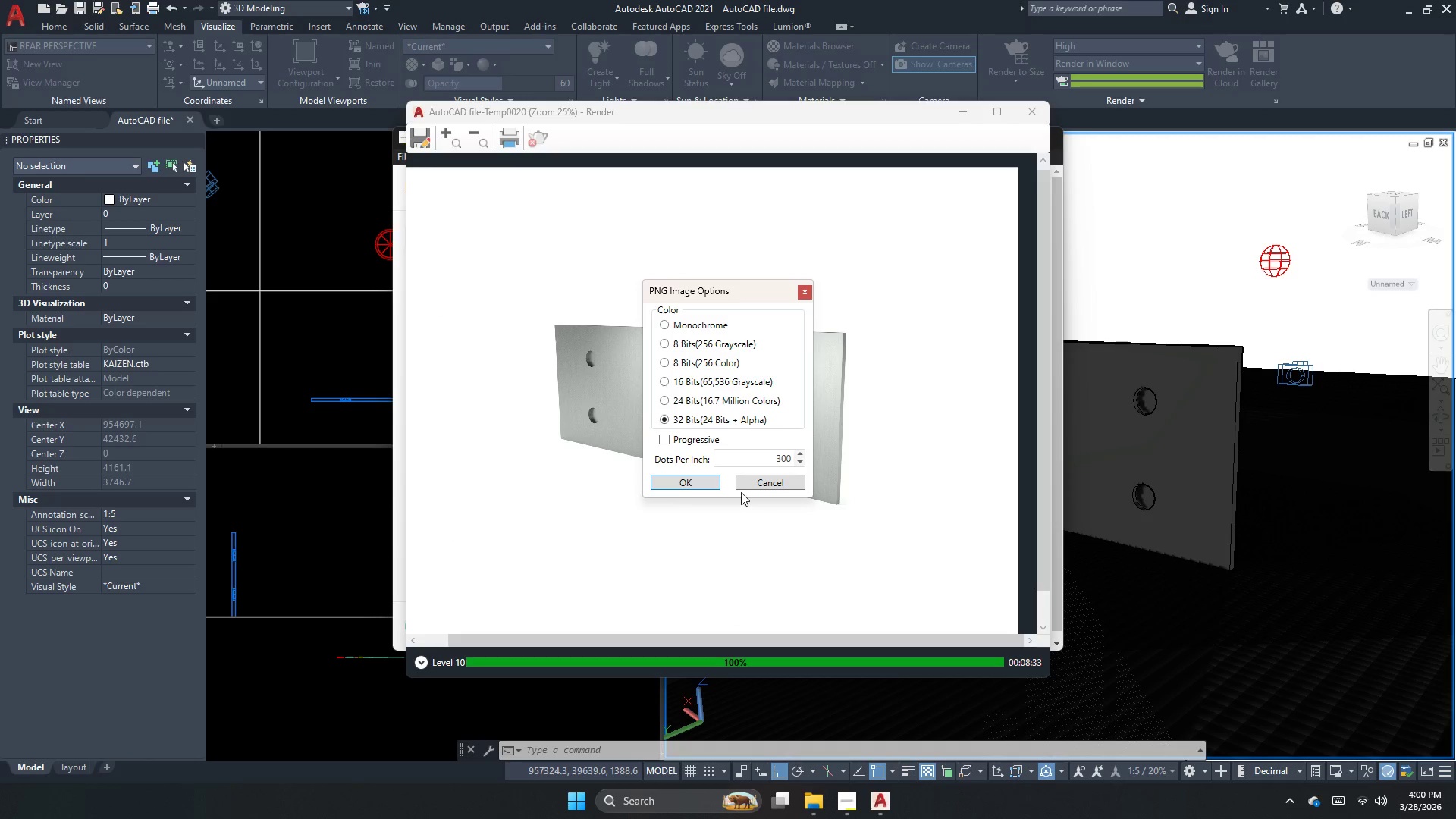 
scroll: coordinate [908, 478], scroll_direction: down, amount: 2.0
 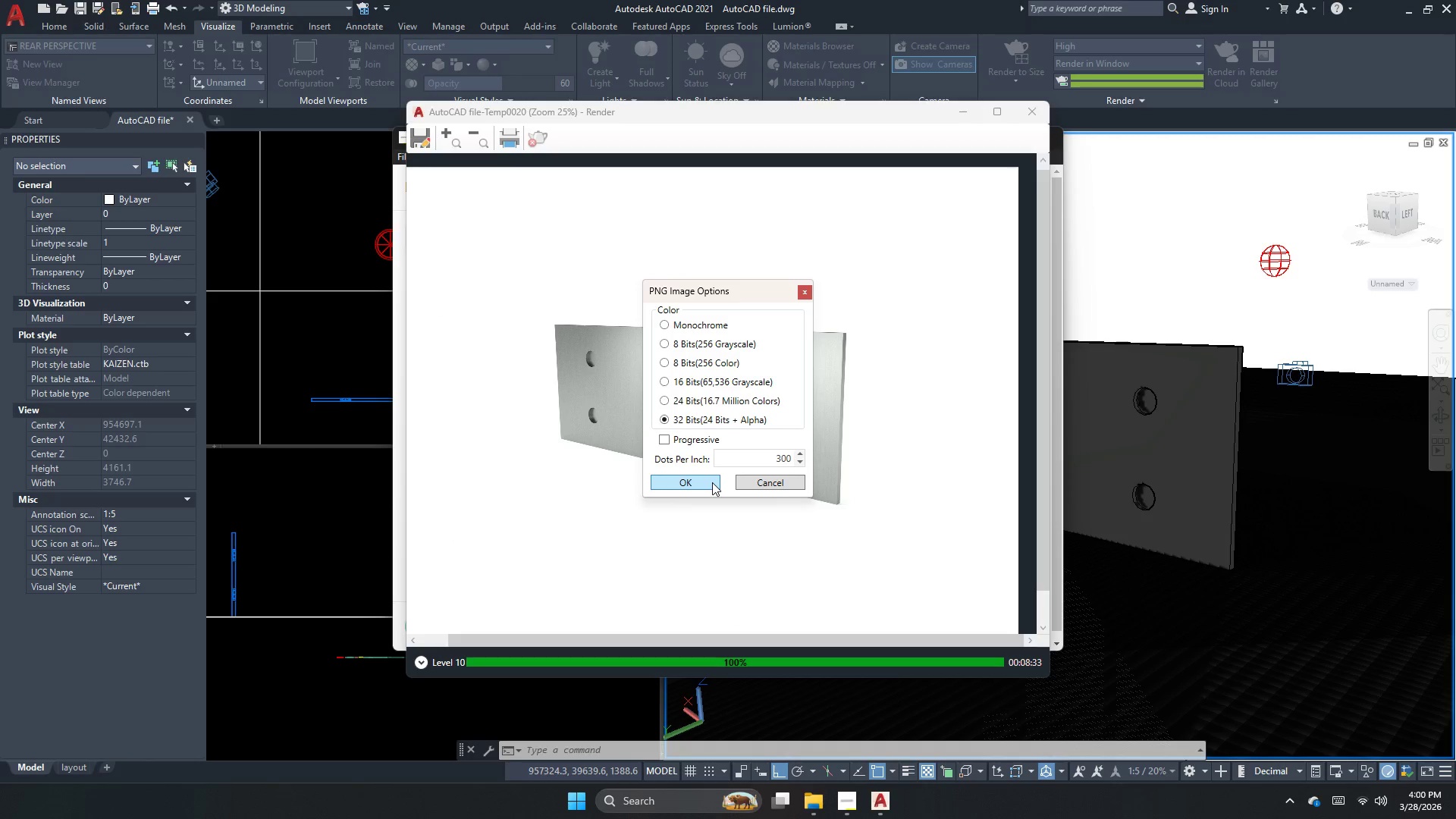 
left_click([712, 482])
 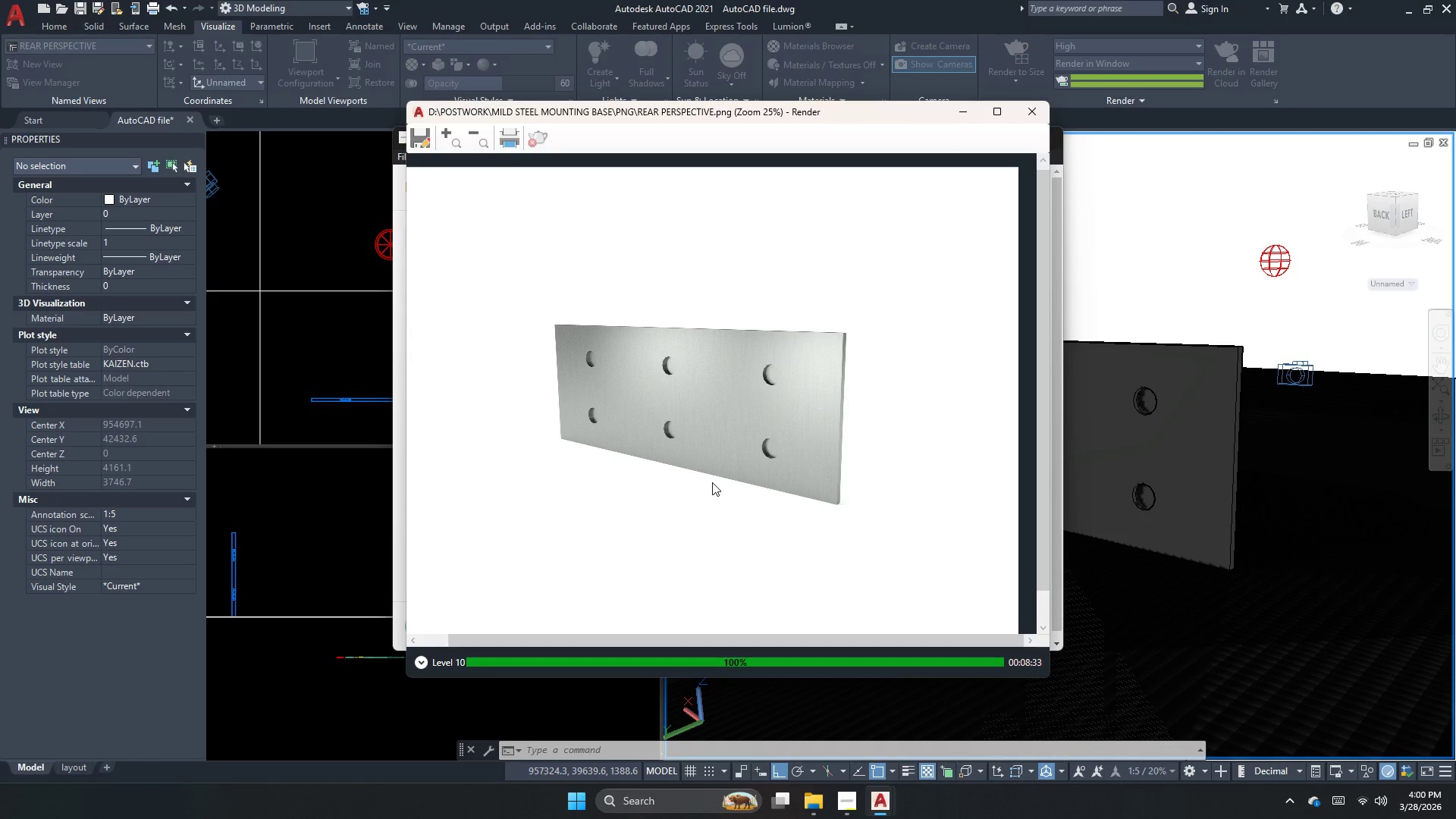 
scroll: coordinate [712, 482], scroll_direction: down, amount: 2.0
 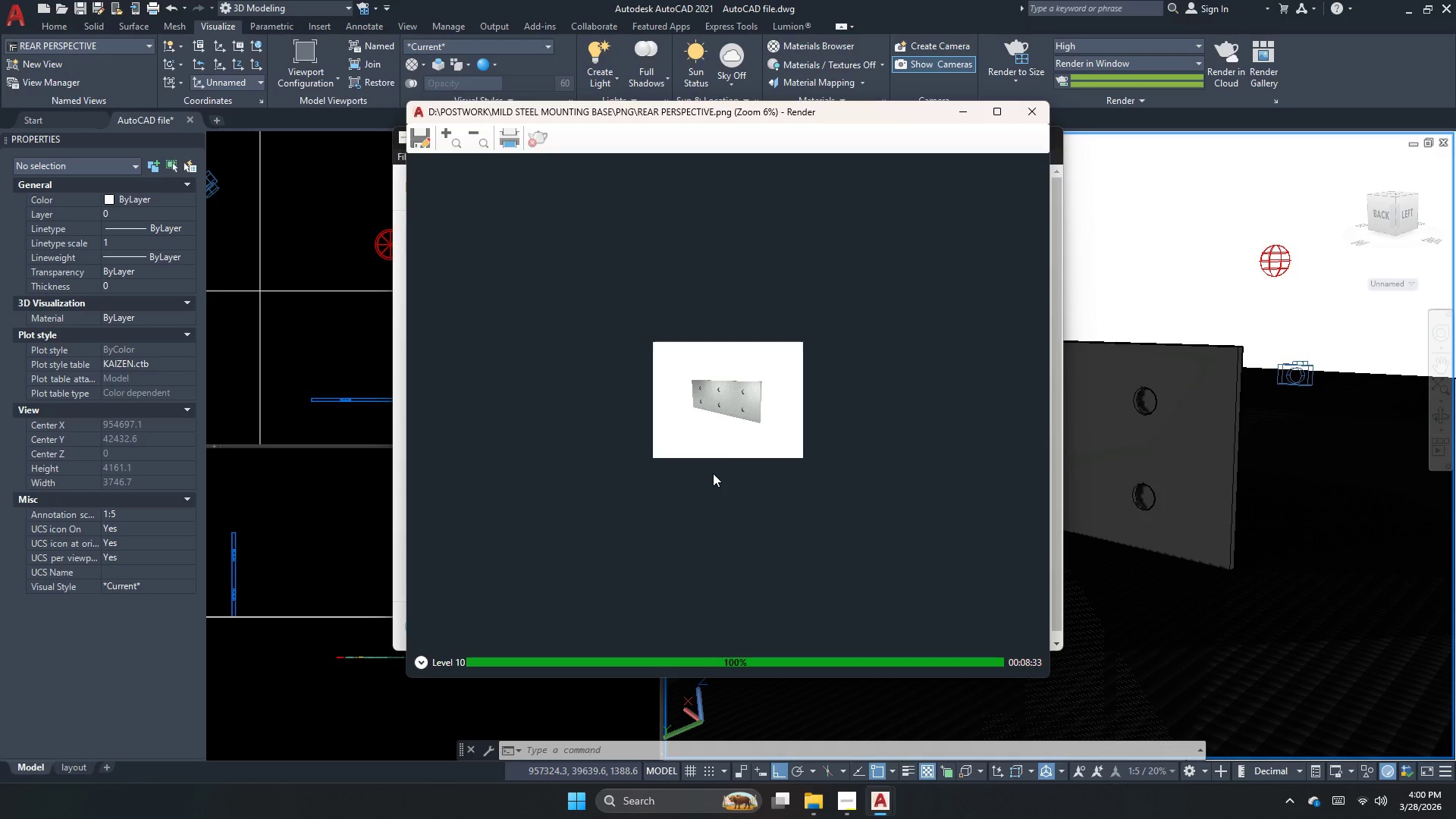 
scroll: coordinate [729, 414], scroll_direction: up, amount: 2.0
 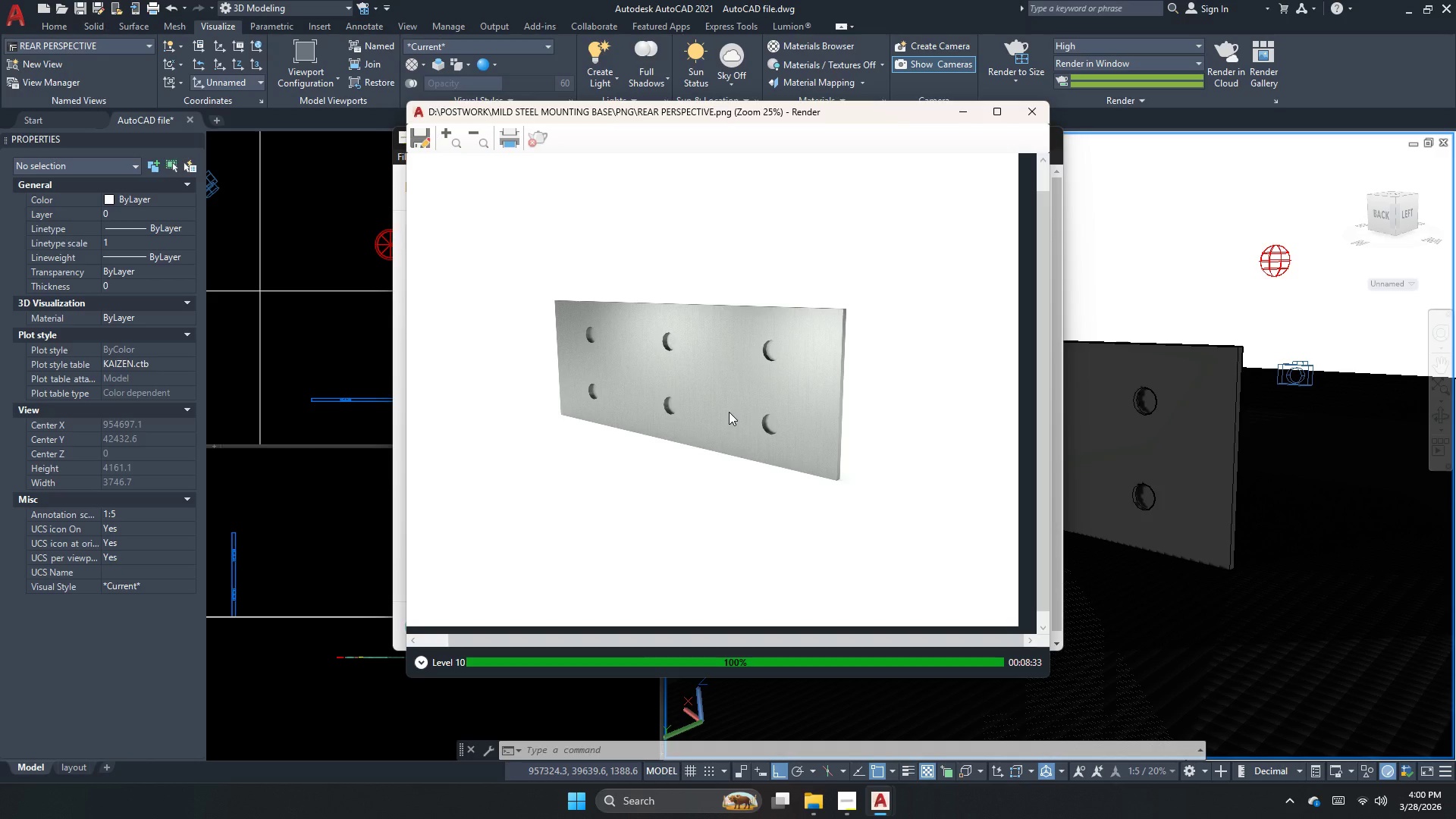 
scroll: coordinate [729, 412], scroll_direction: down, amount: 2.0
 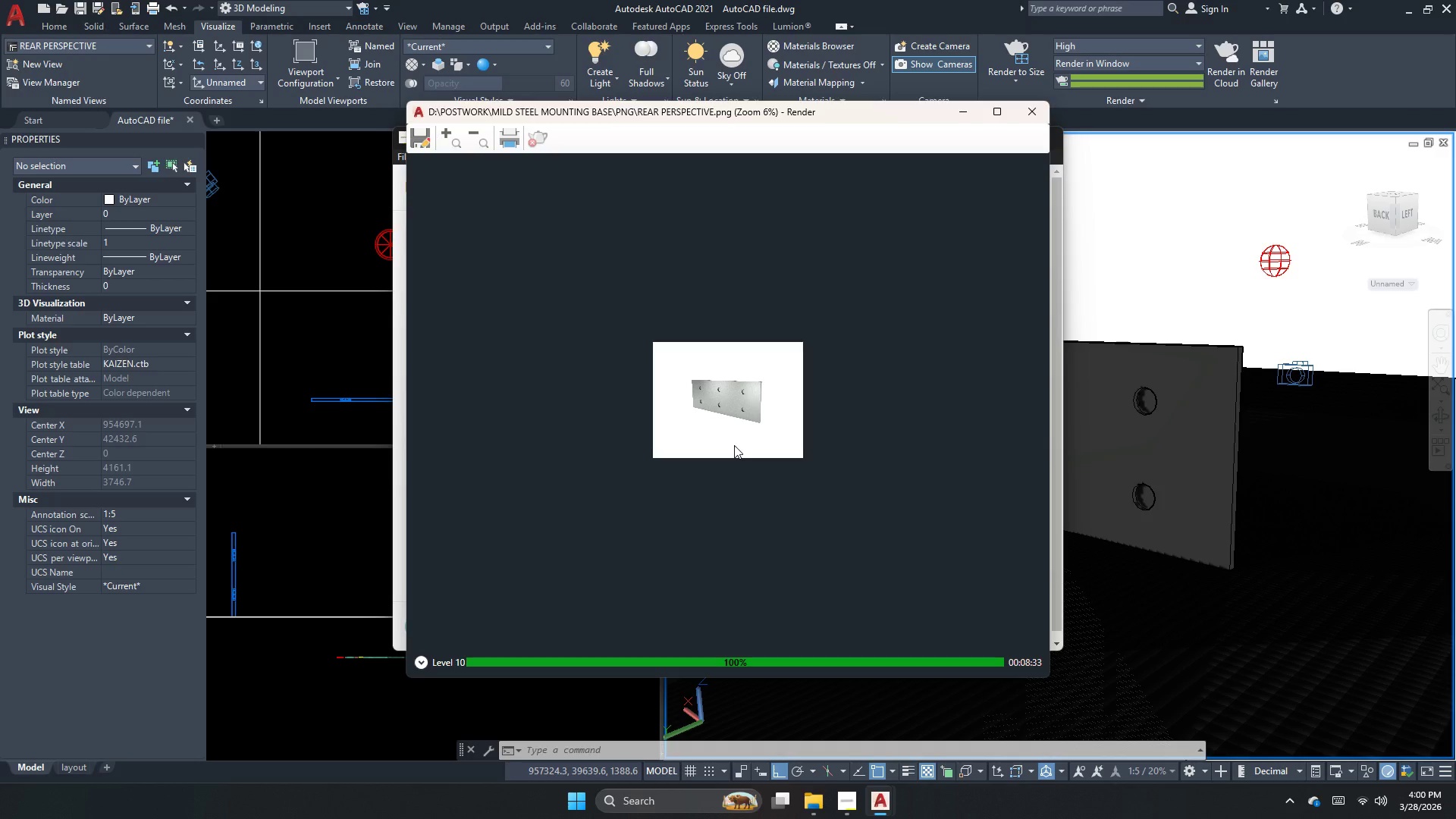 
left_click([811, 812])
 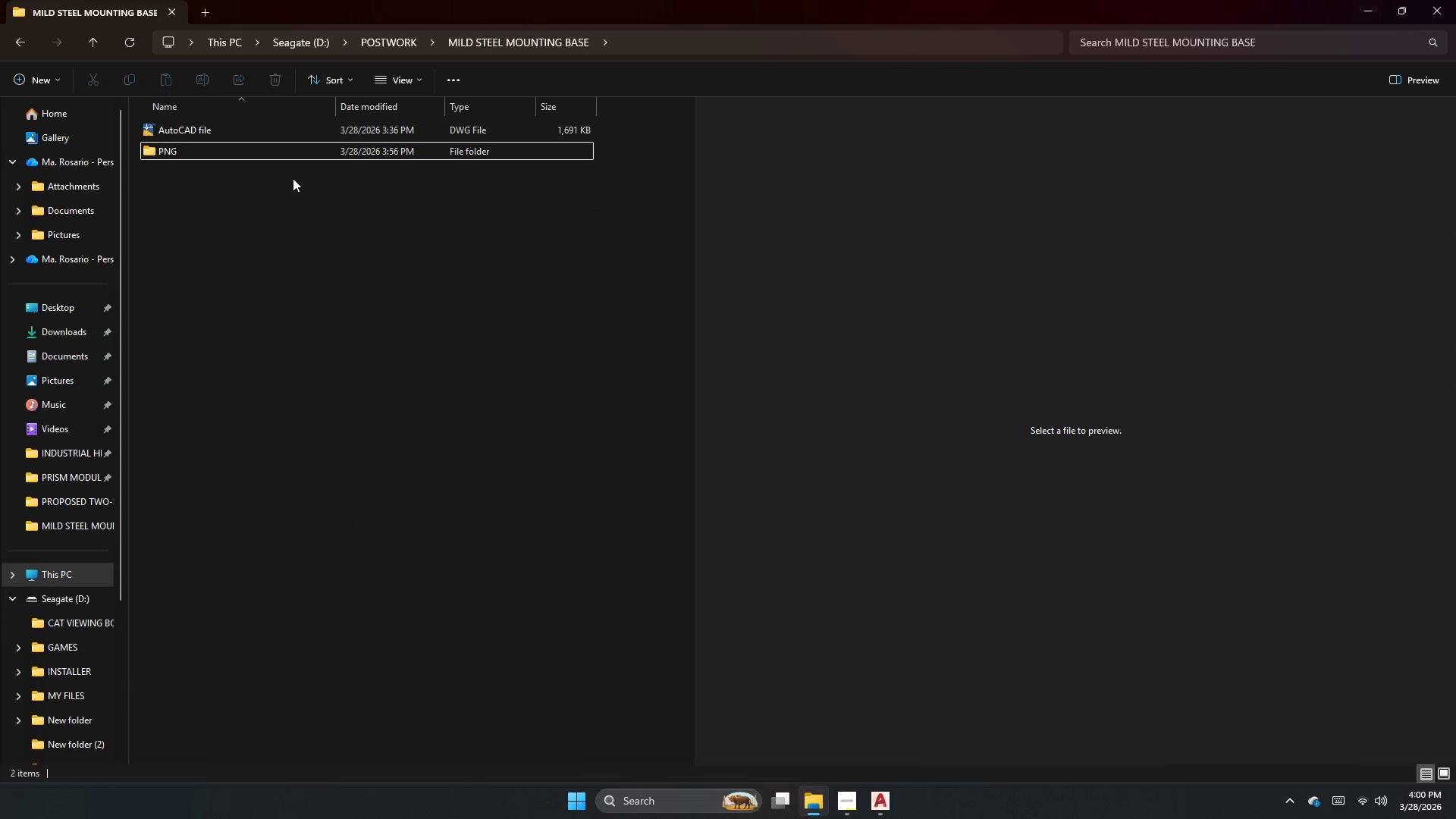 
double_click([306, 154])
 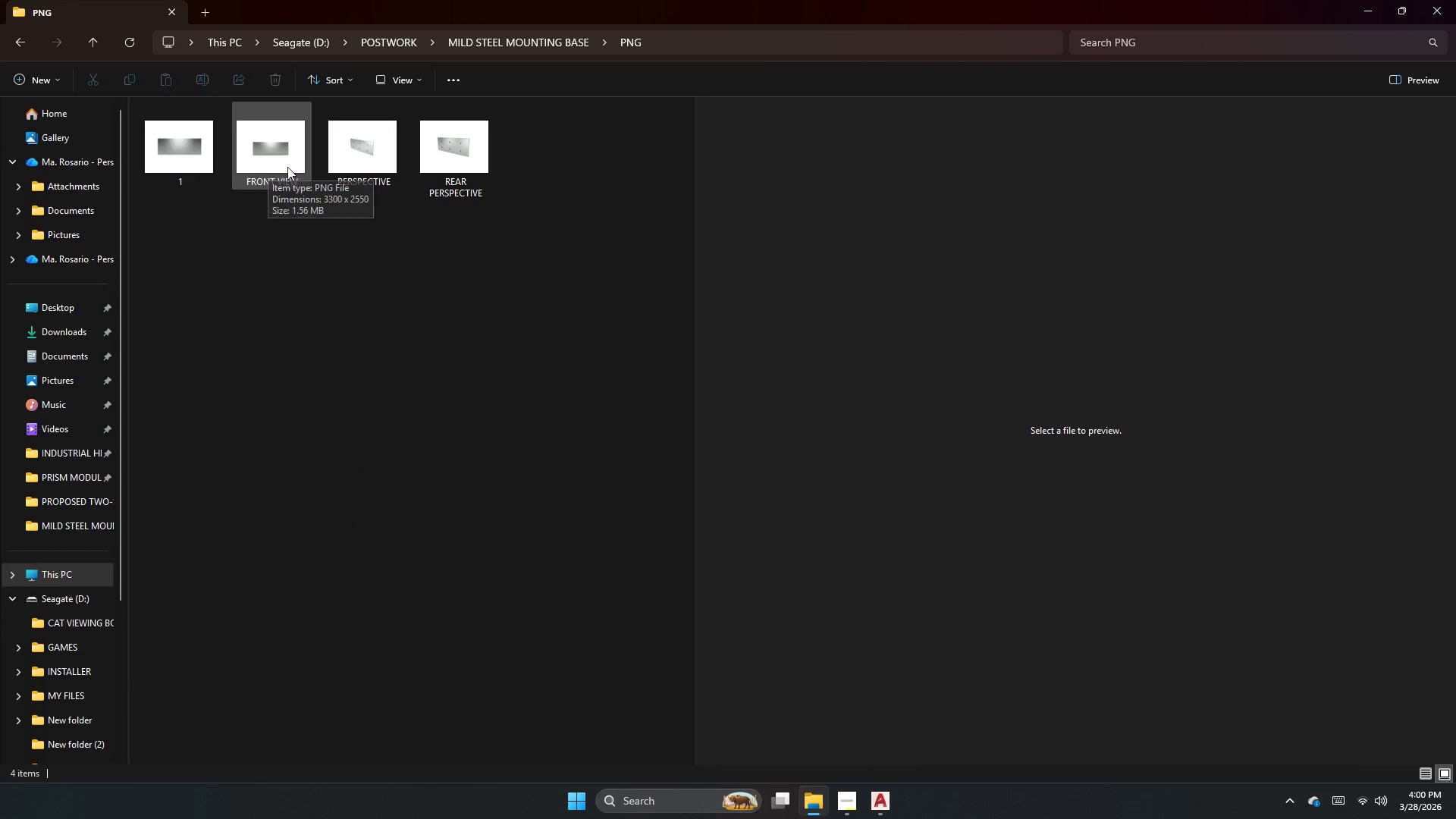 
left_click([444, 165])
 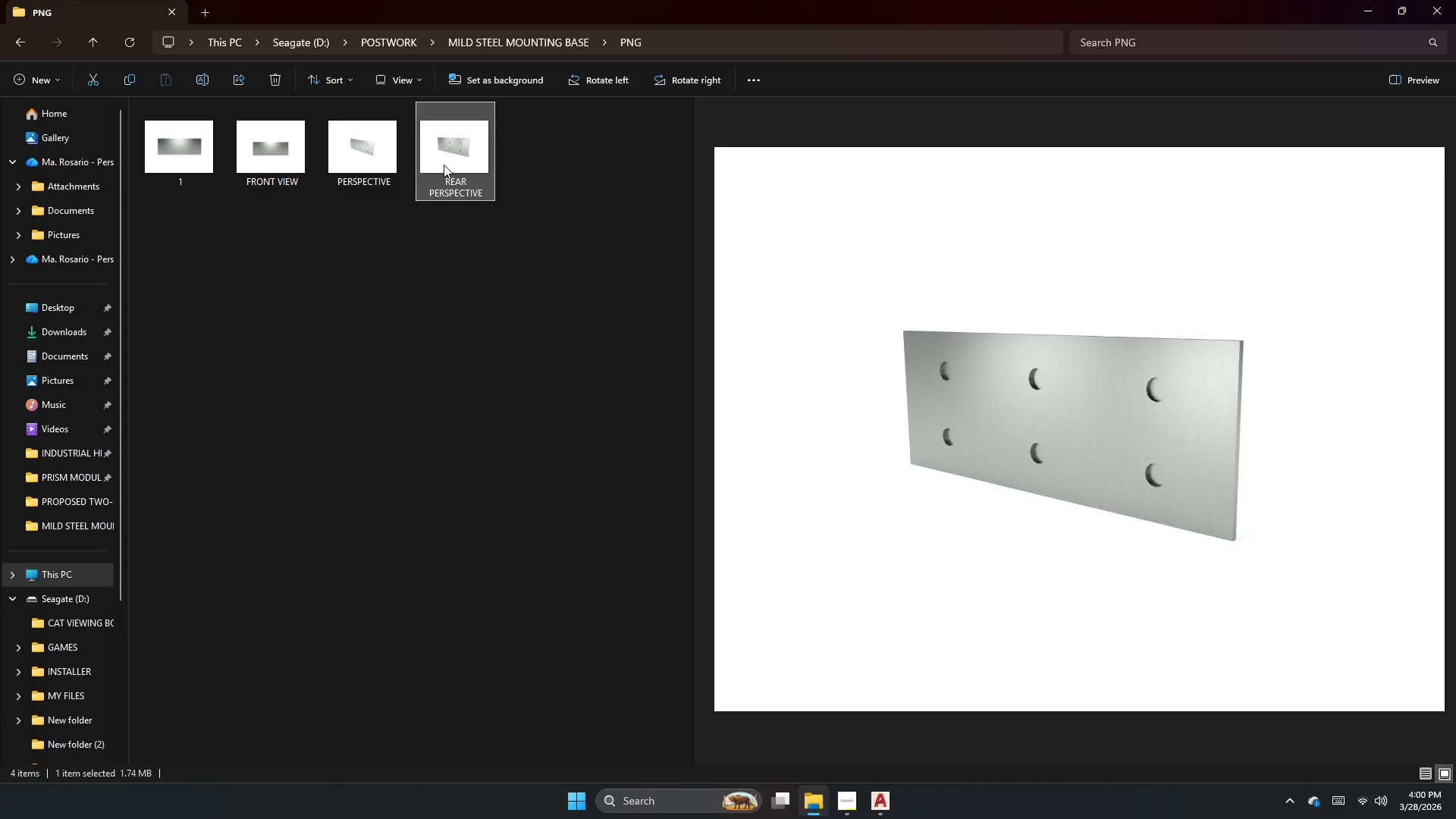 
left_click([381, 165])
 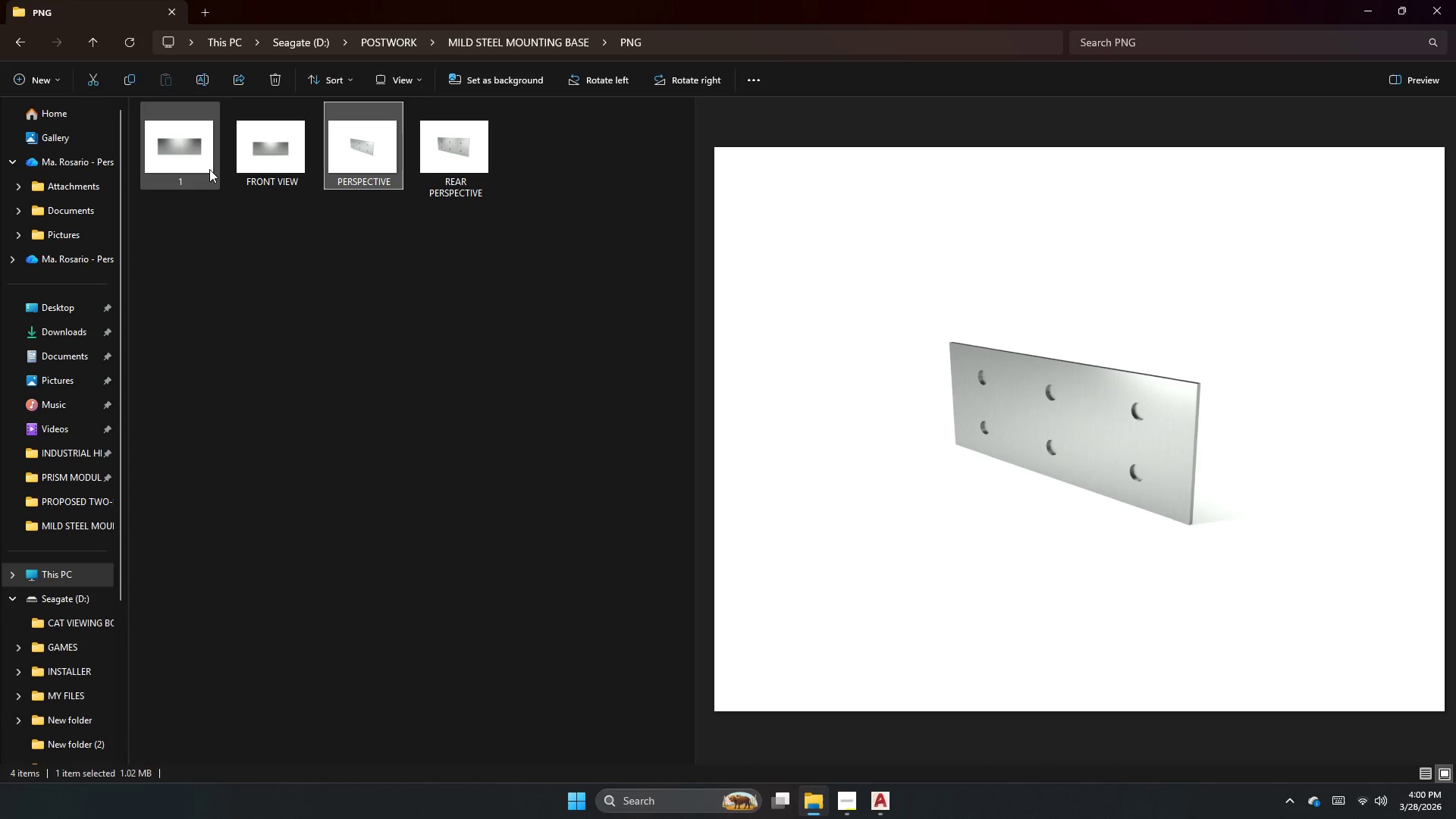 
left_click([197, 166])
 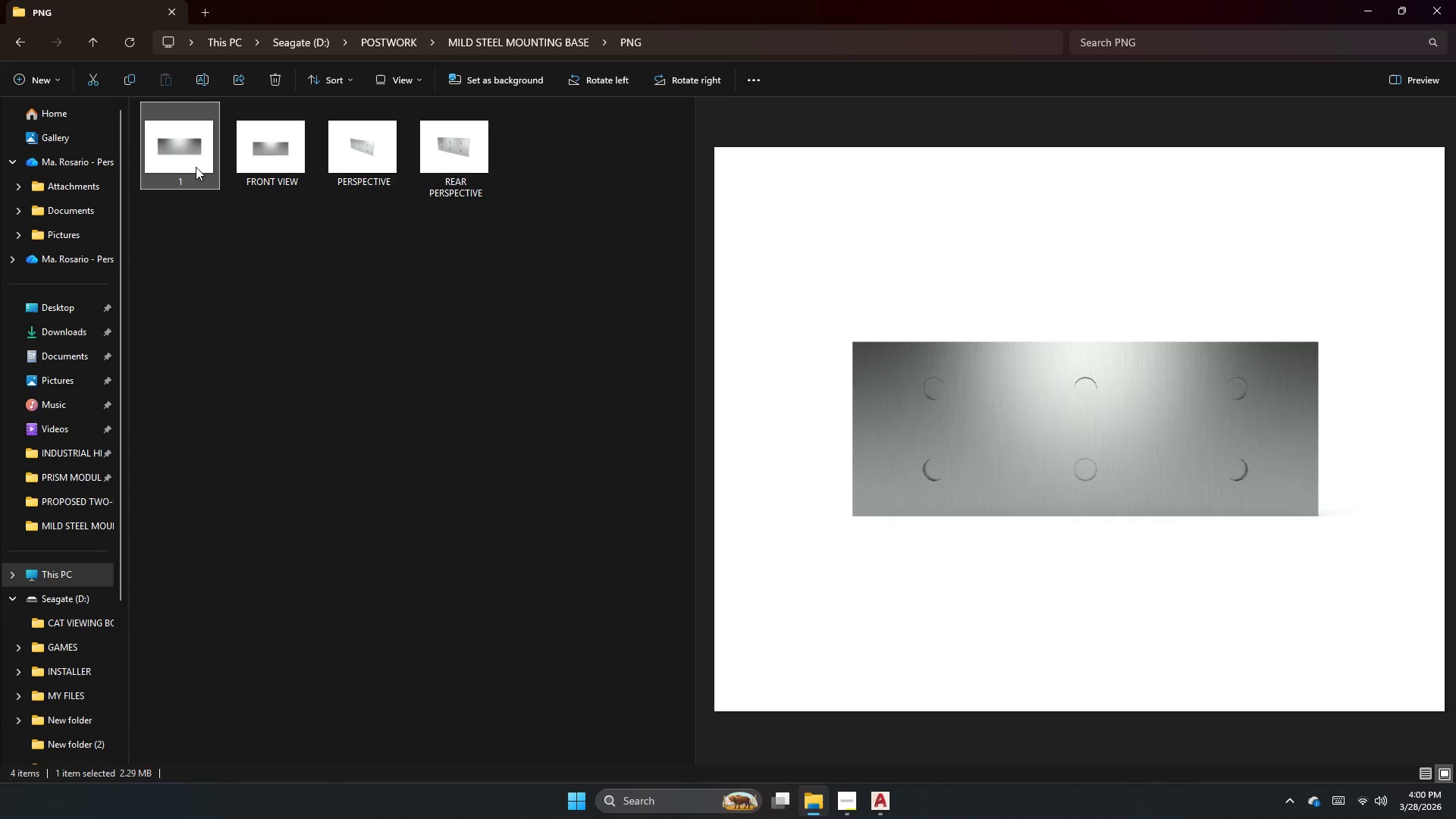 
key(Delete)
 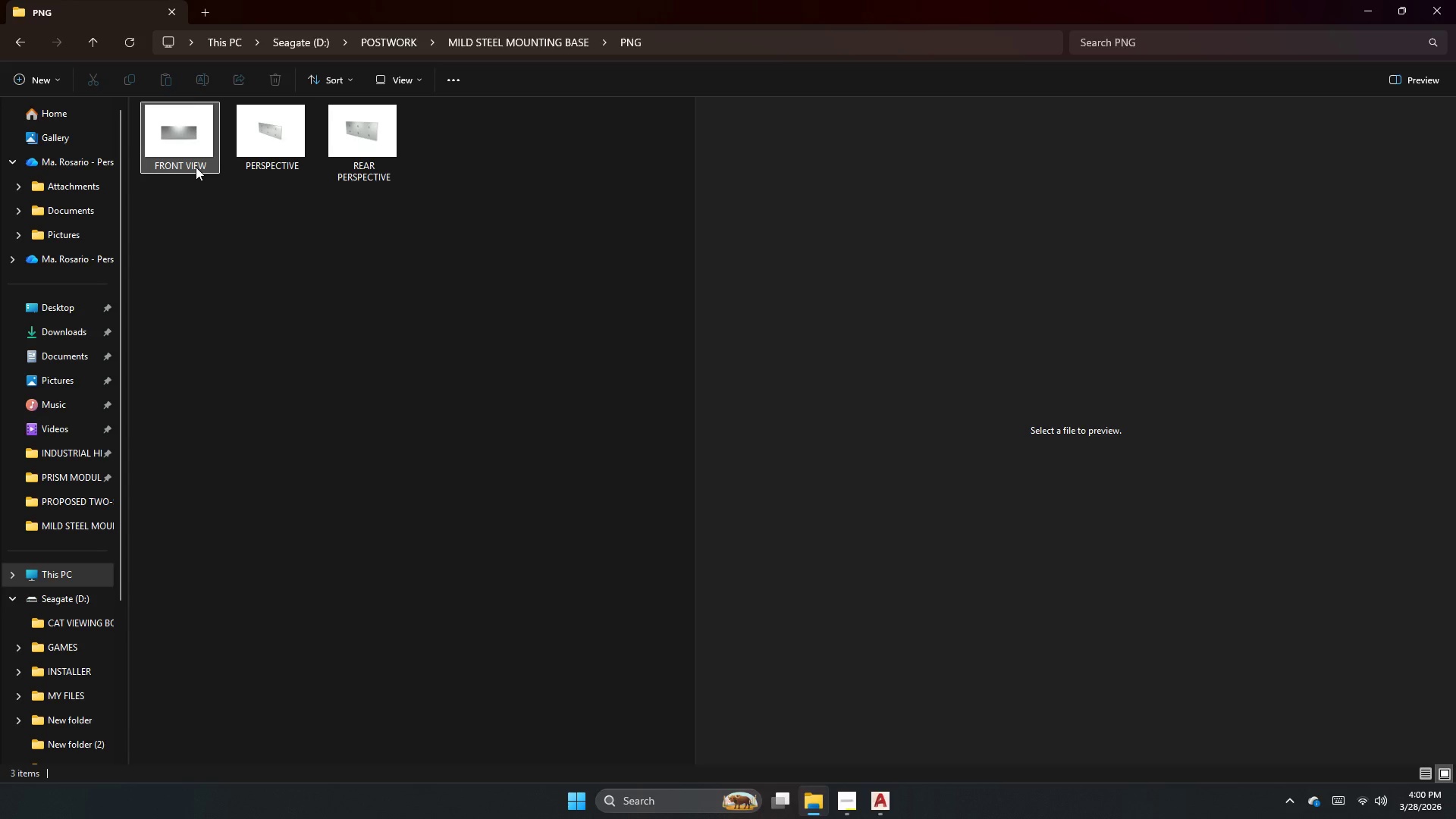 
left_click([196, 167])
 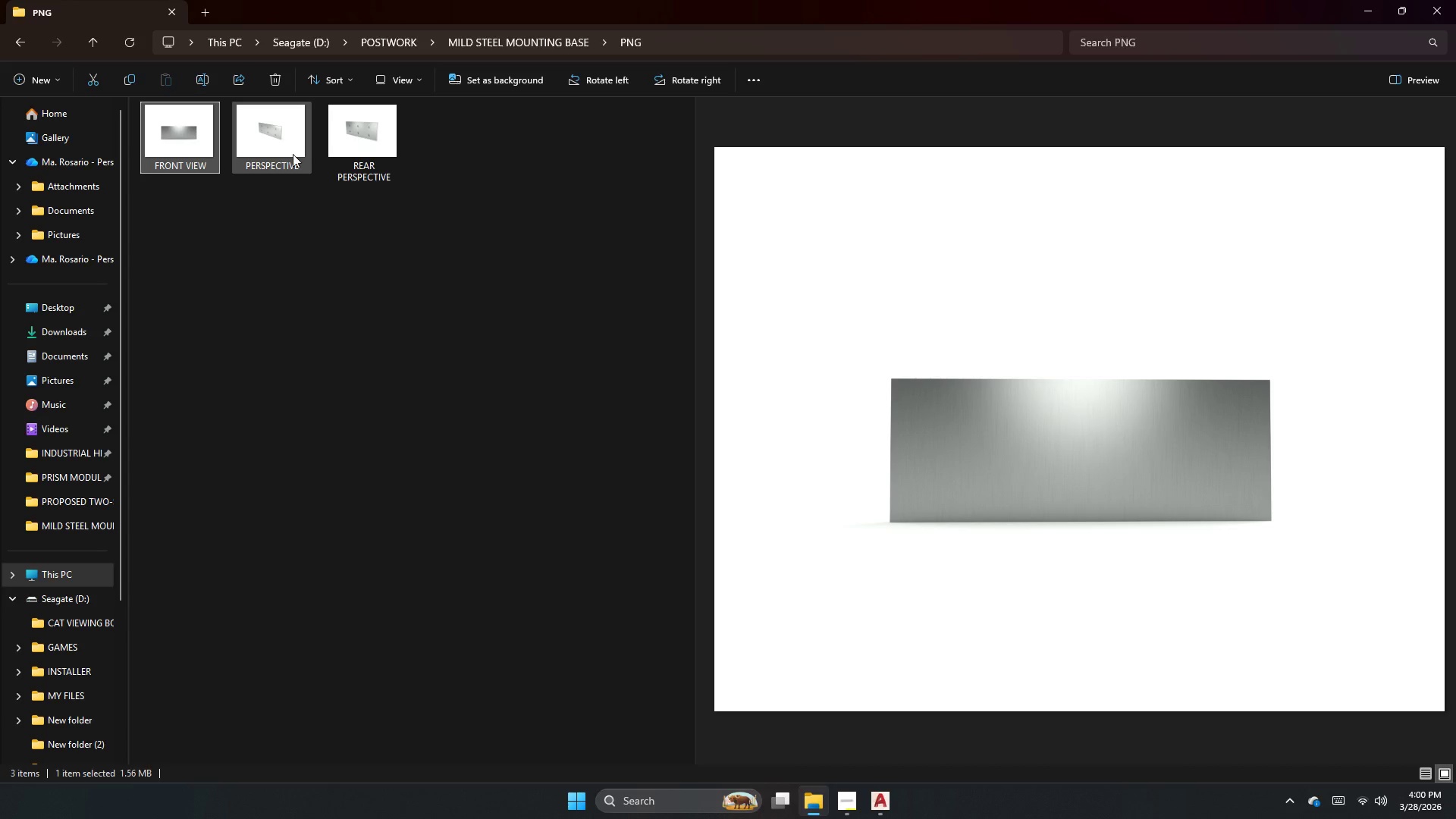 
left_click([291, 155])
 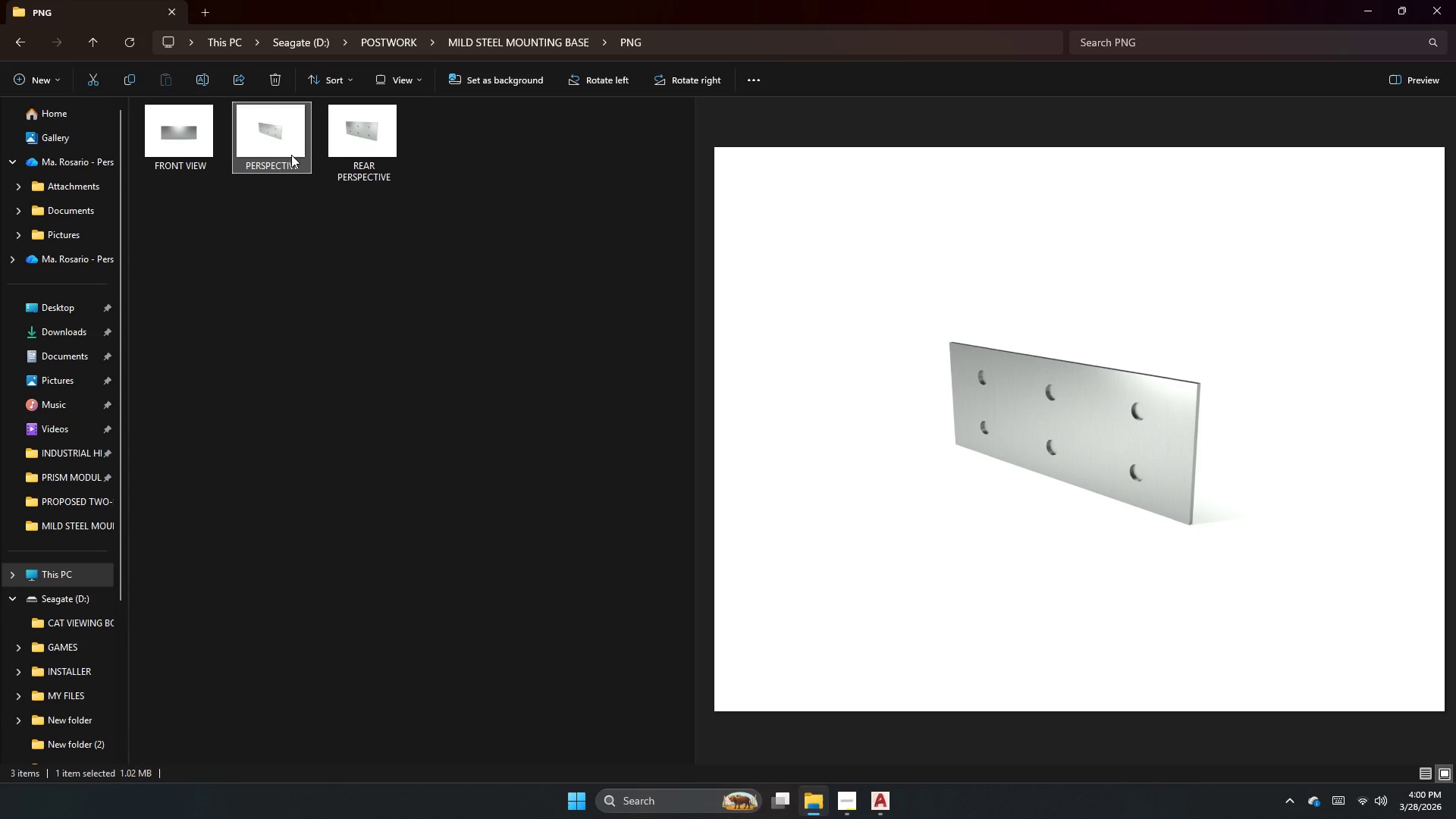 
key(Delete)
 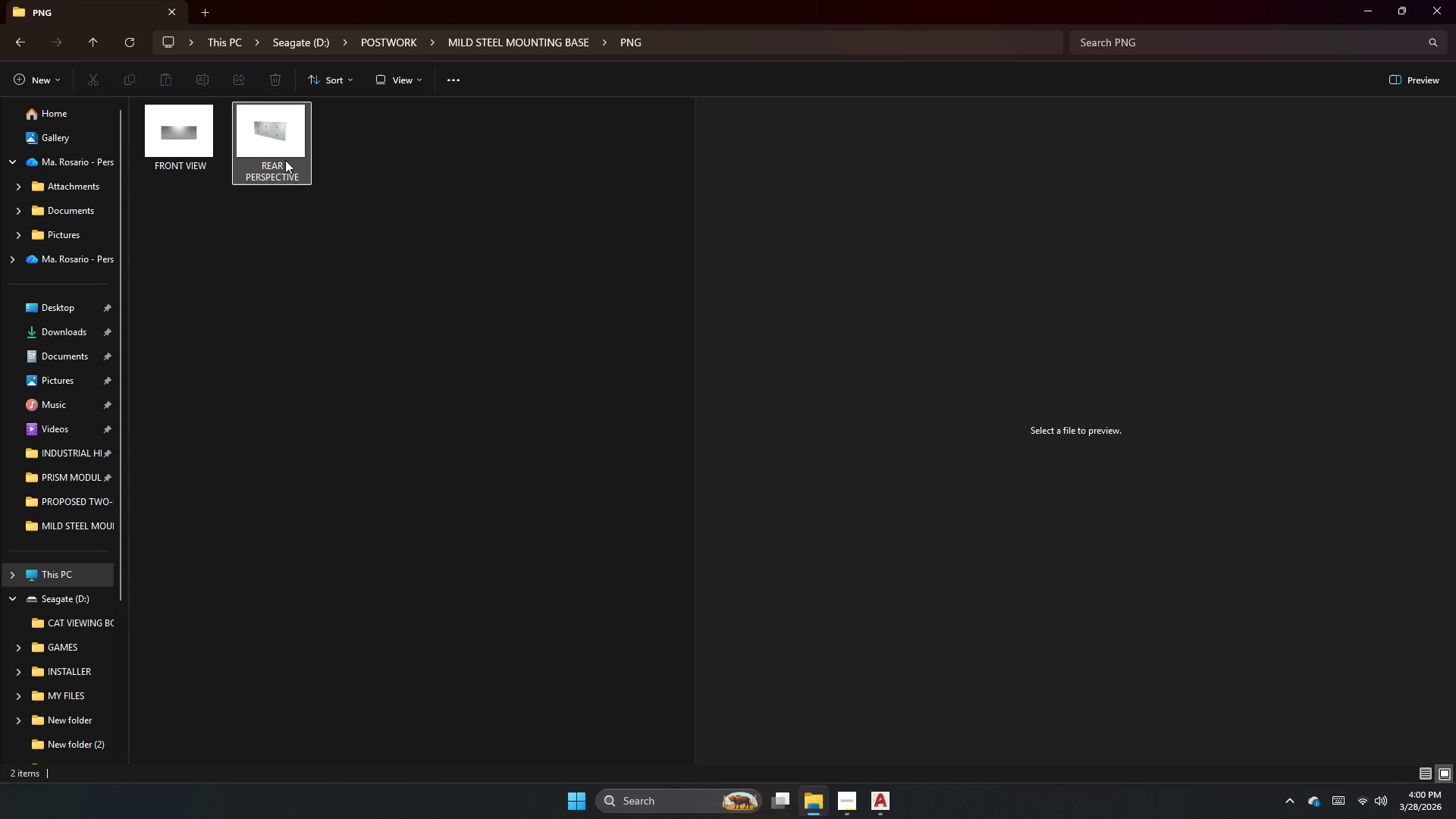 
left_click([285, 160])
 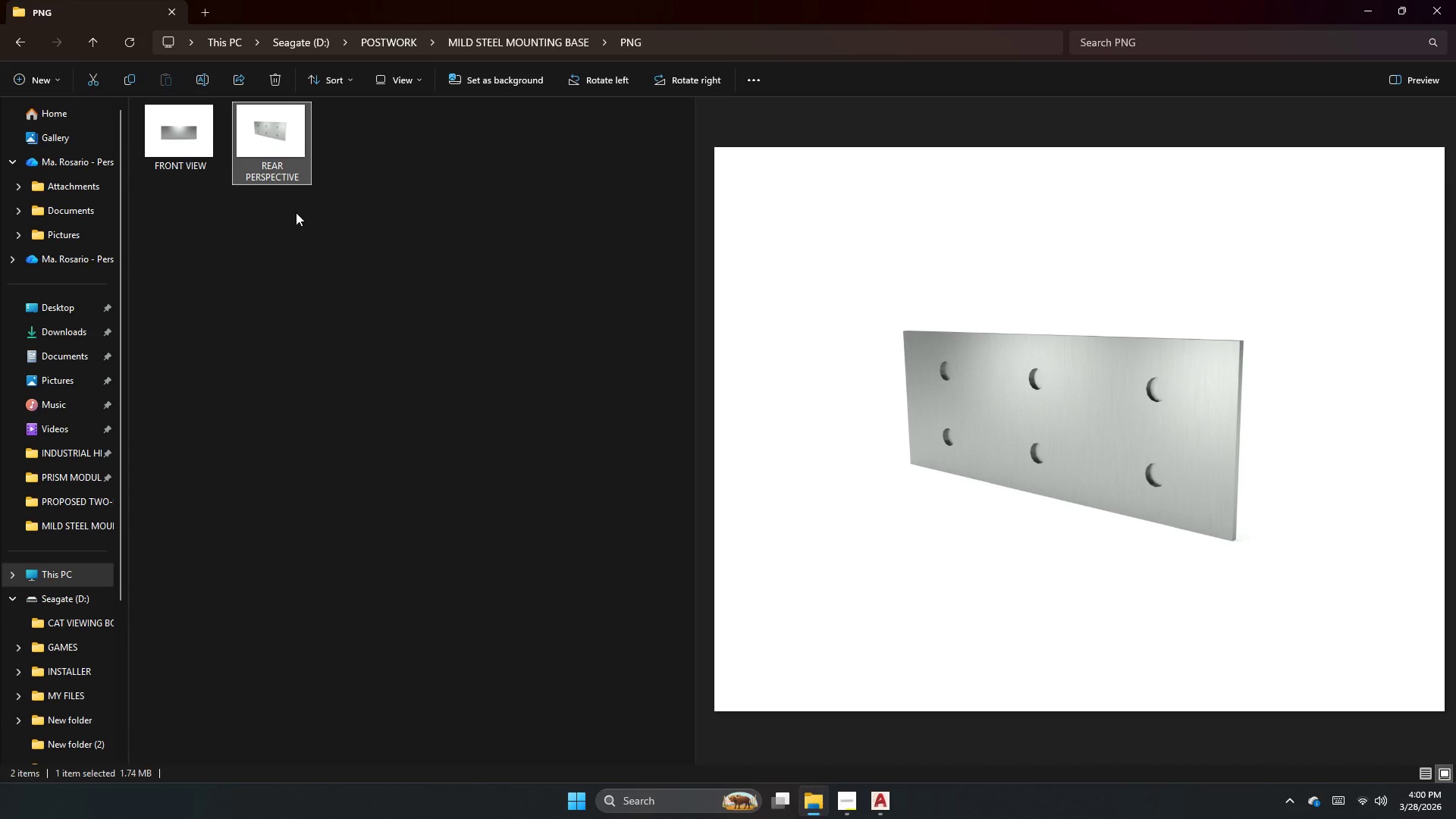 
left_click([195, 167])
 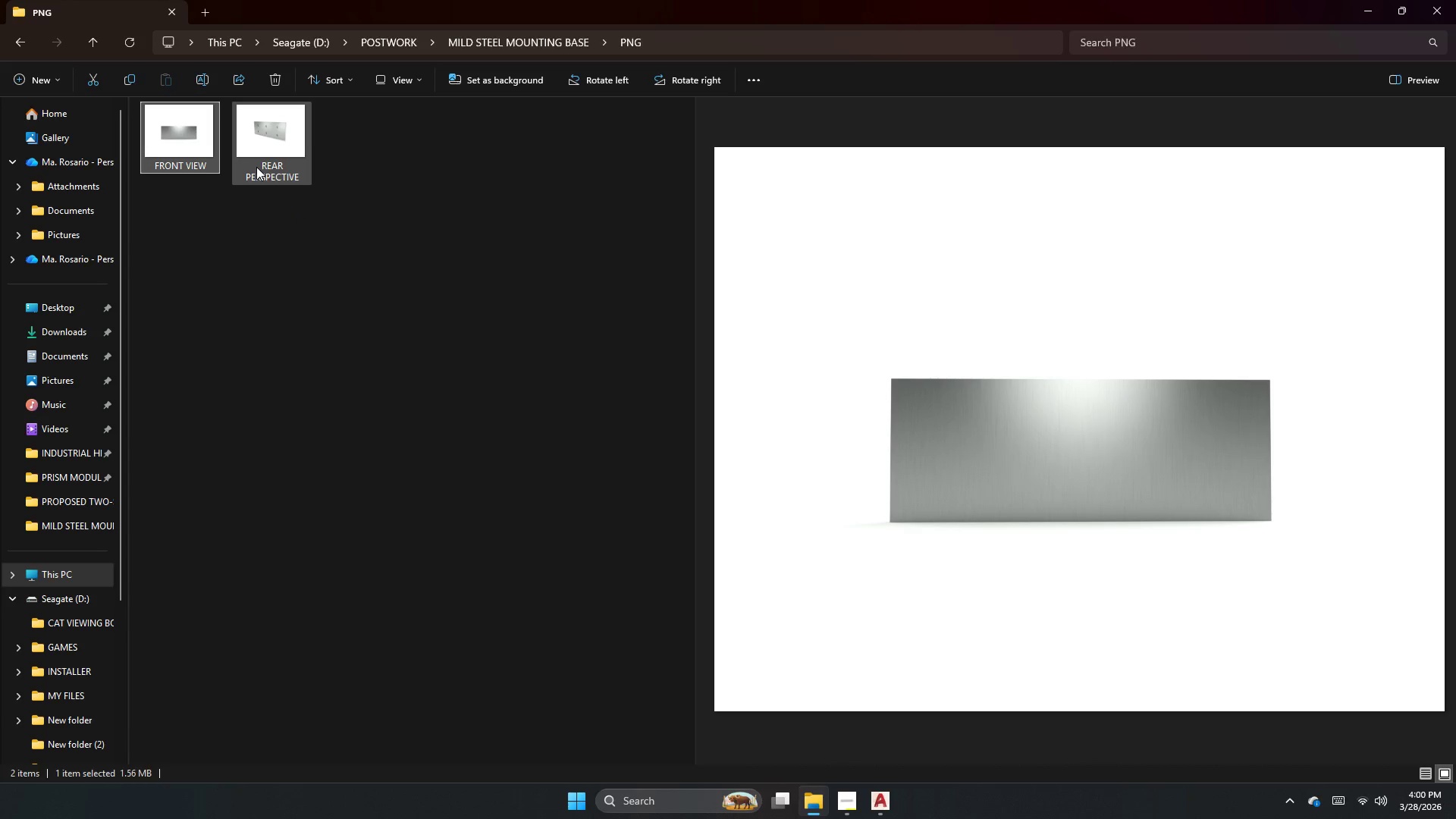 
left_click([256, 167])
 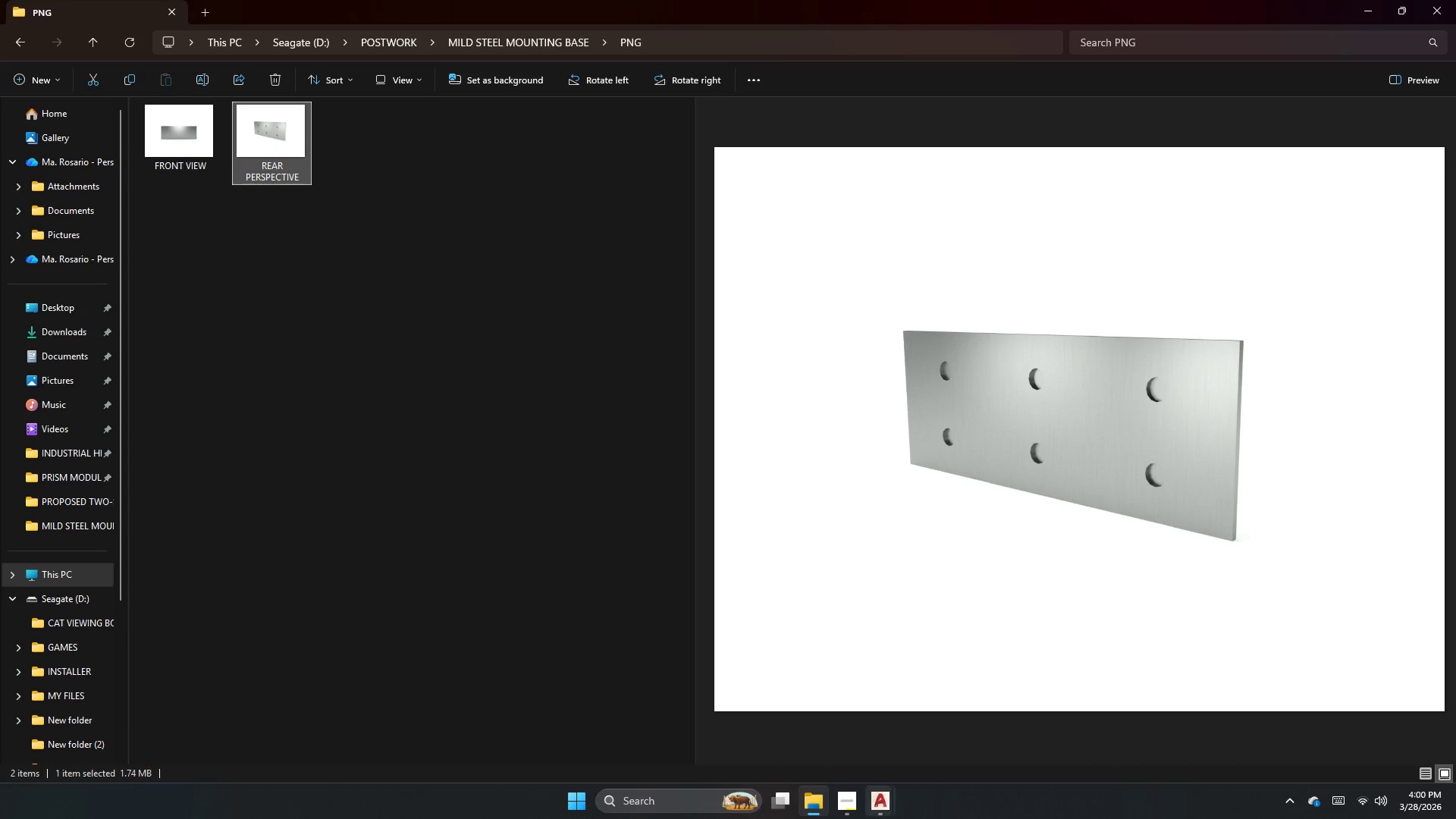 
left_click([845, 801])